 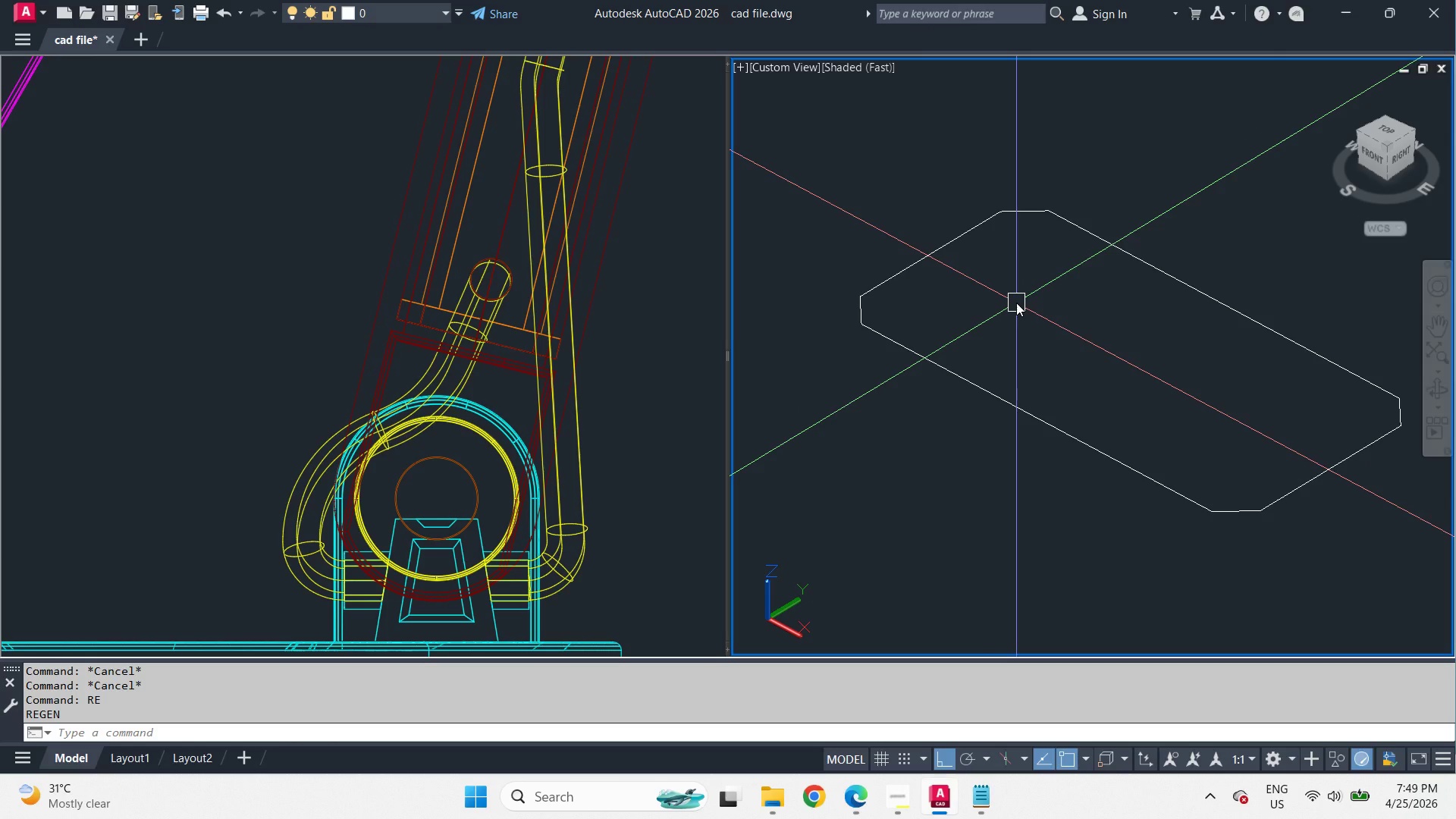 
left_click([862, 789])
 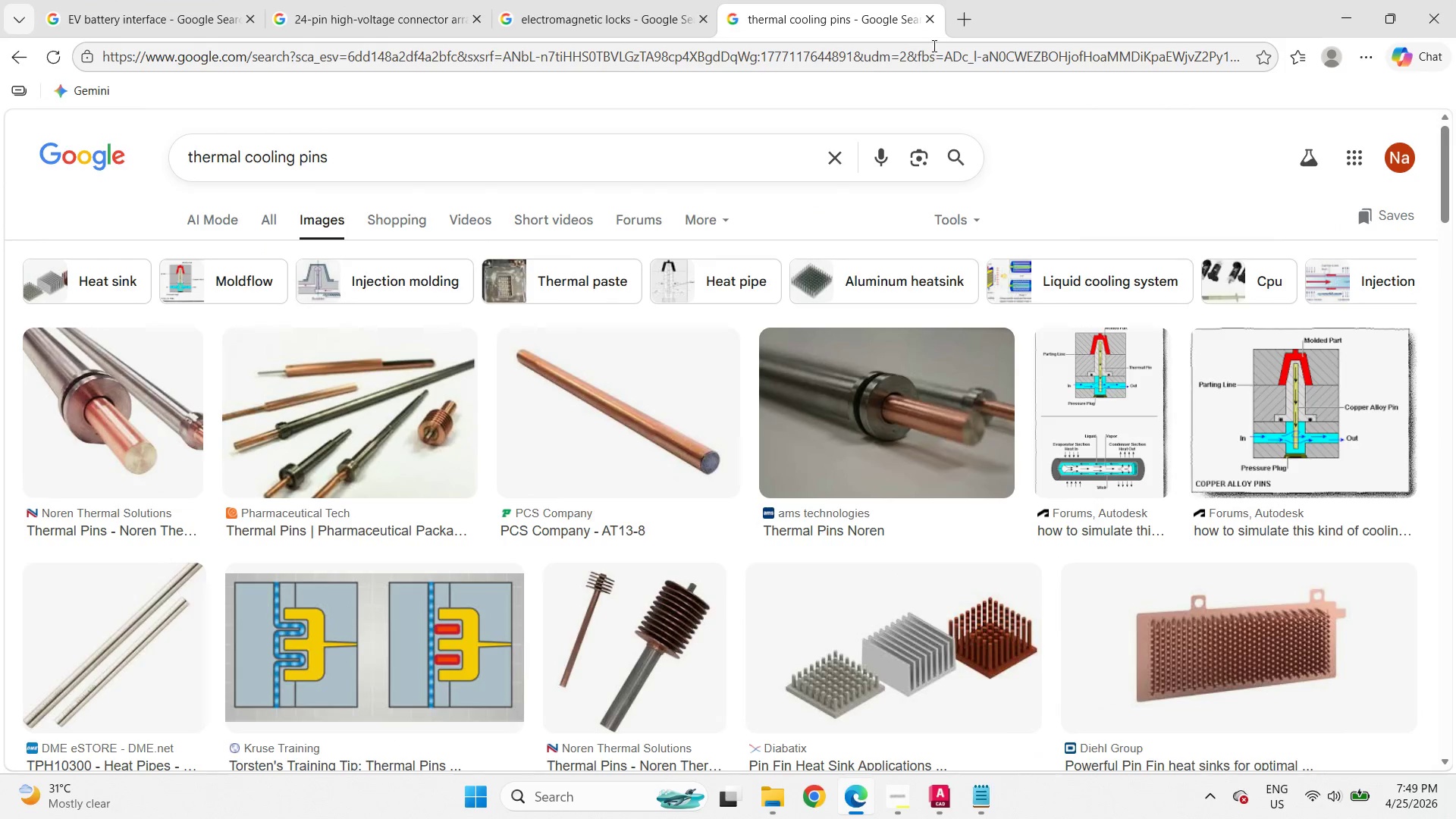 
left_click([959, 30])
 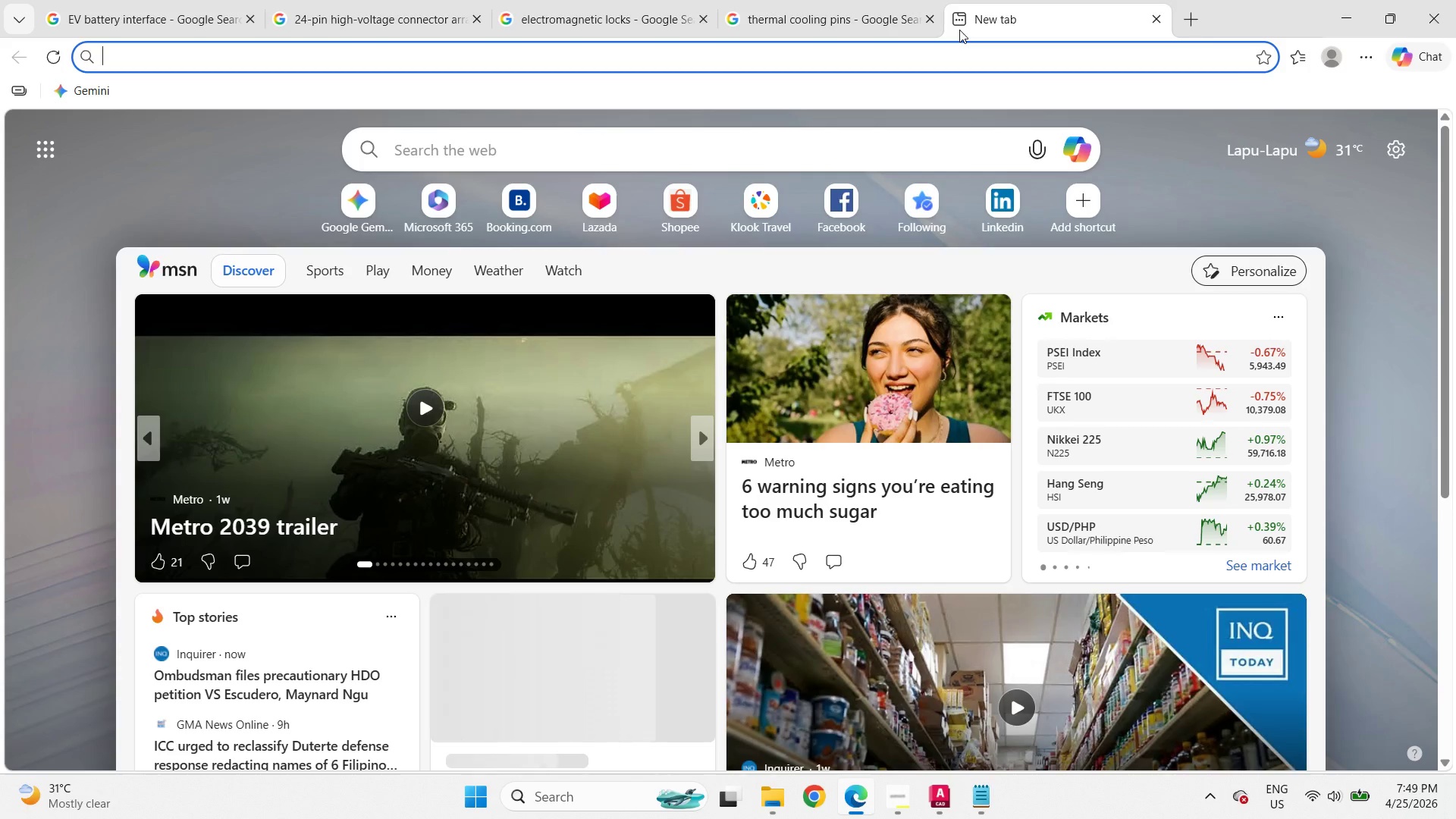 
type(circle locks )
 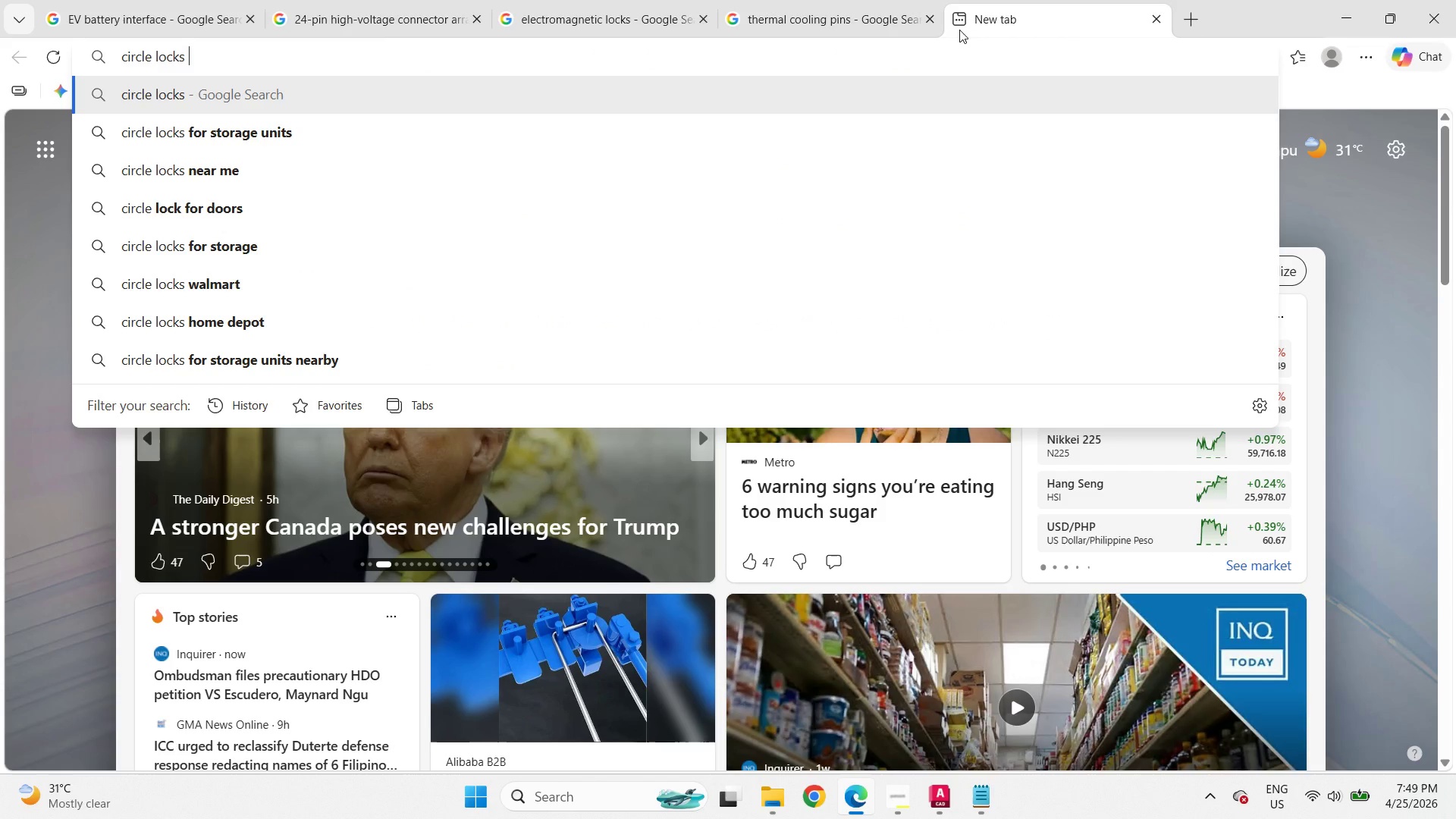 
key(Enter)
 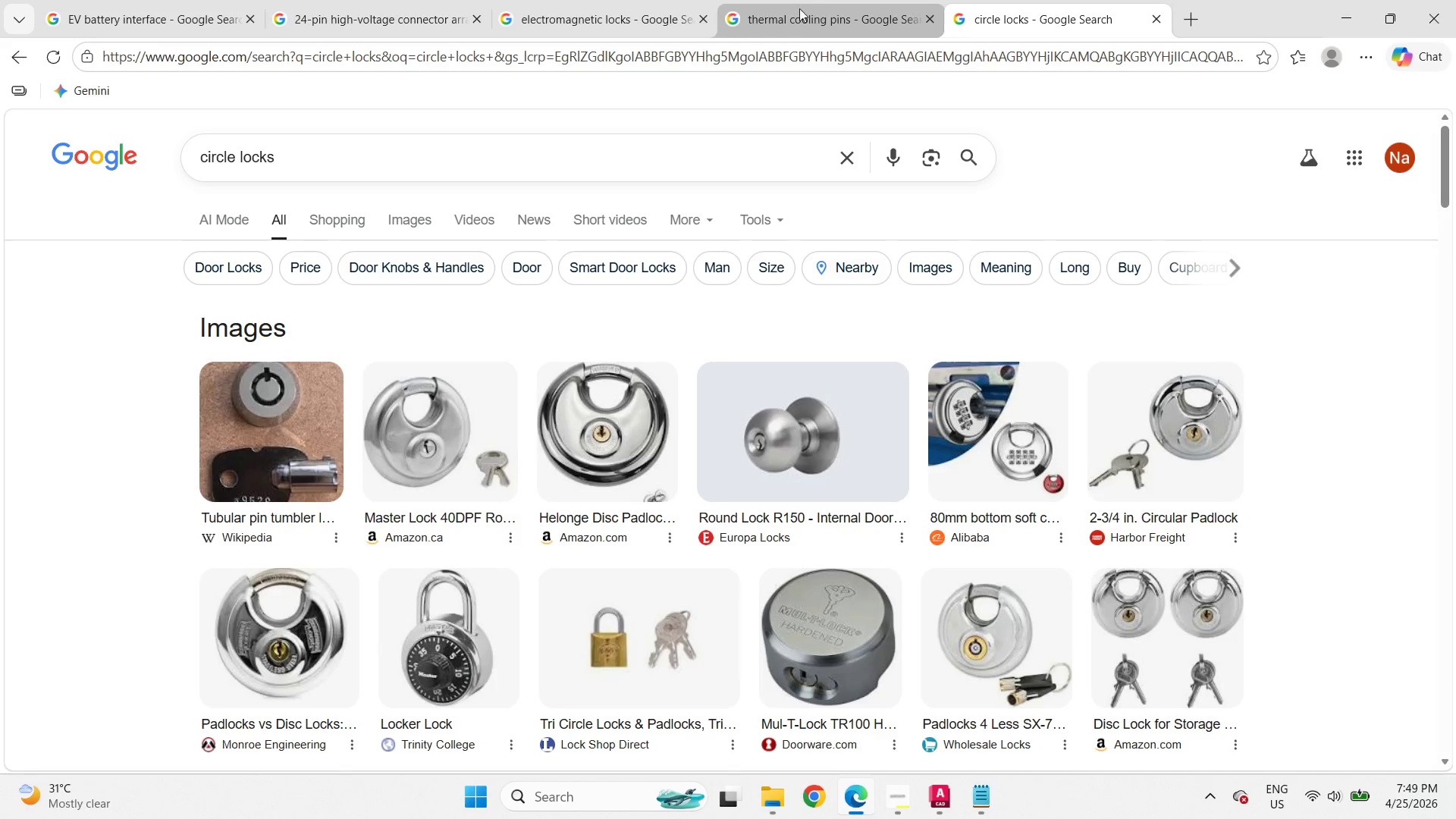 
wait(16.08)
 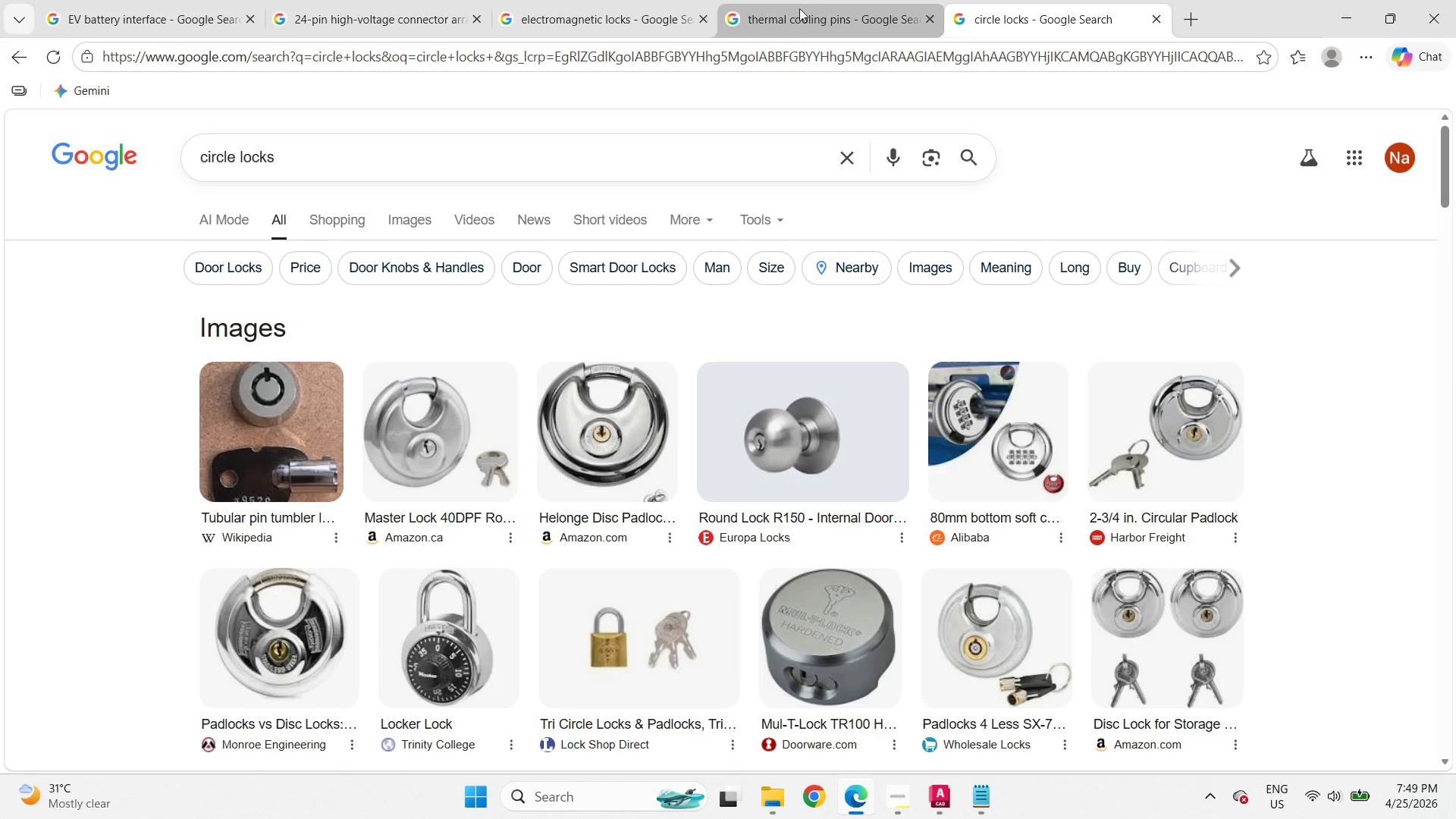 
left_click([1341, 26])
 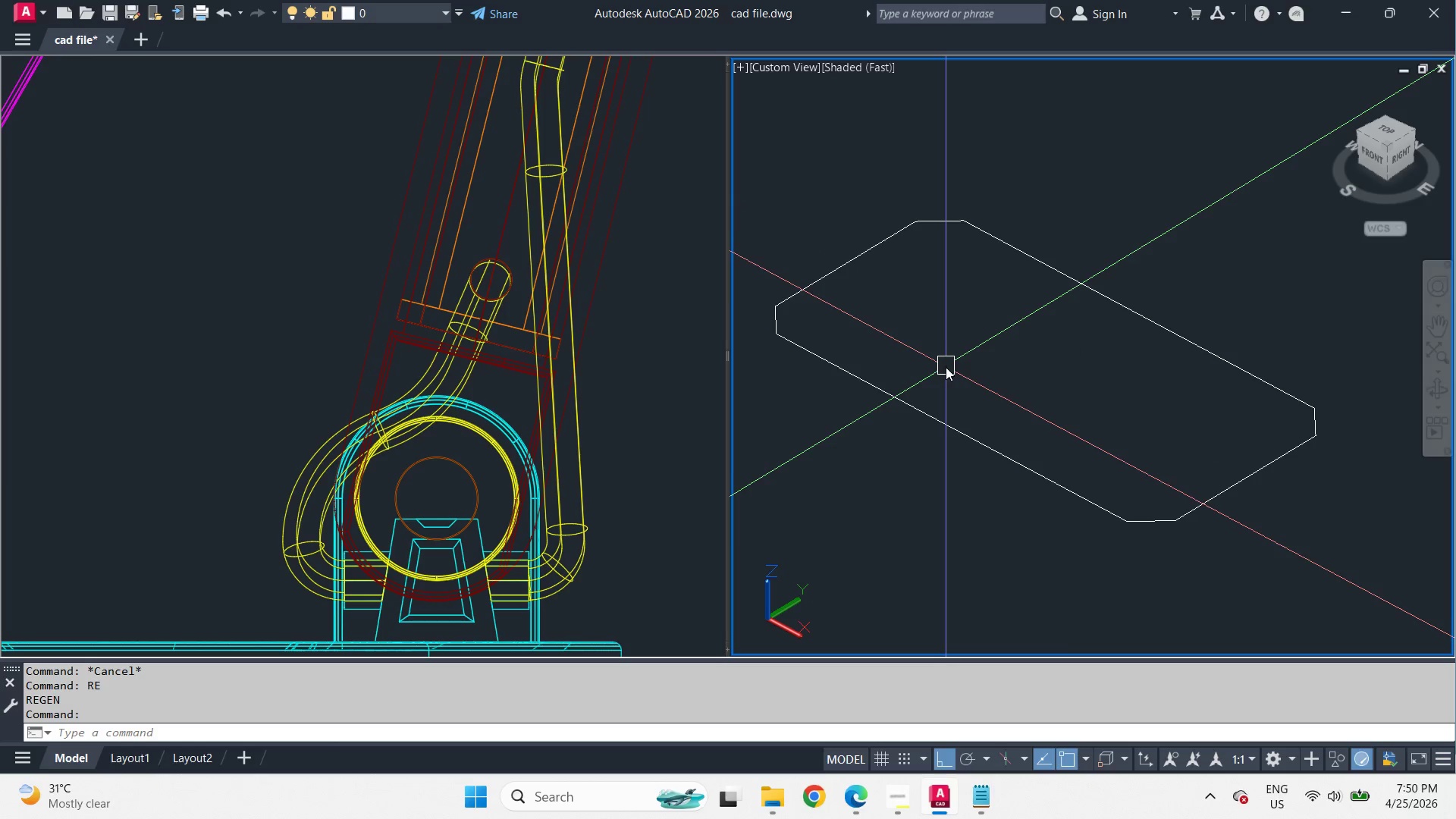 
wait(20.97)
 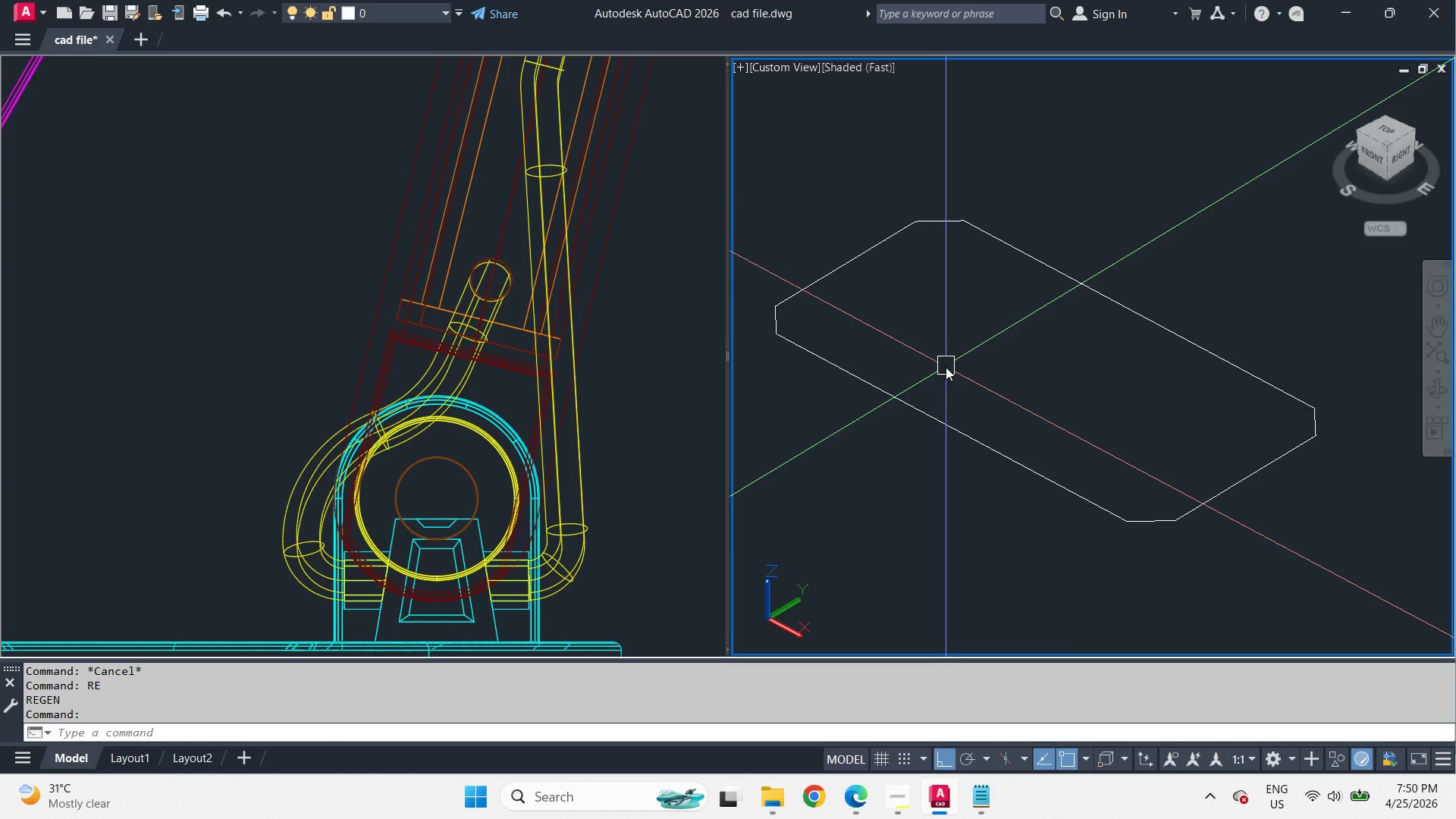 
scroll: coordinate [1004, 348], scroll_direction: up, amount: 1.0
 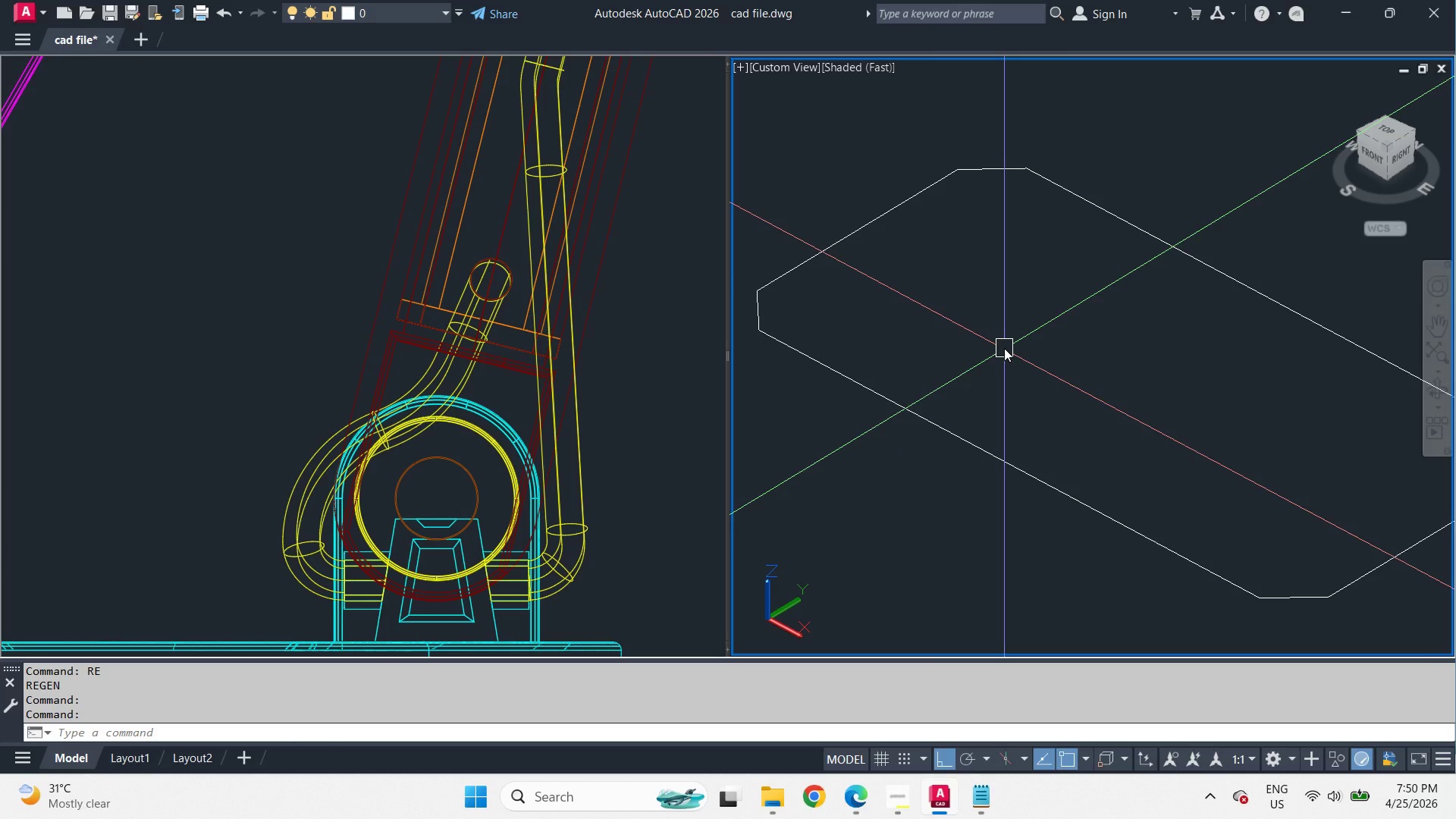 
type(ext )
 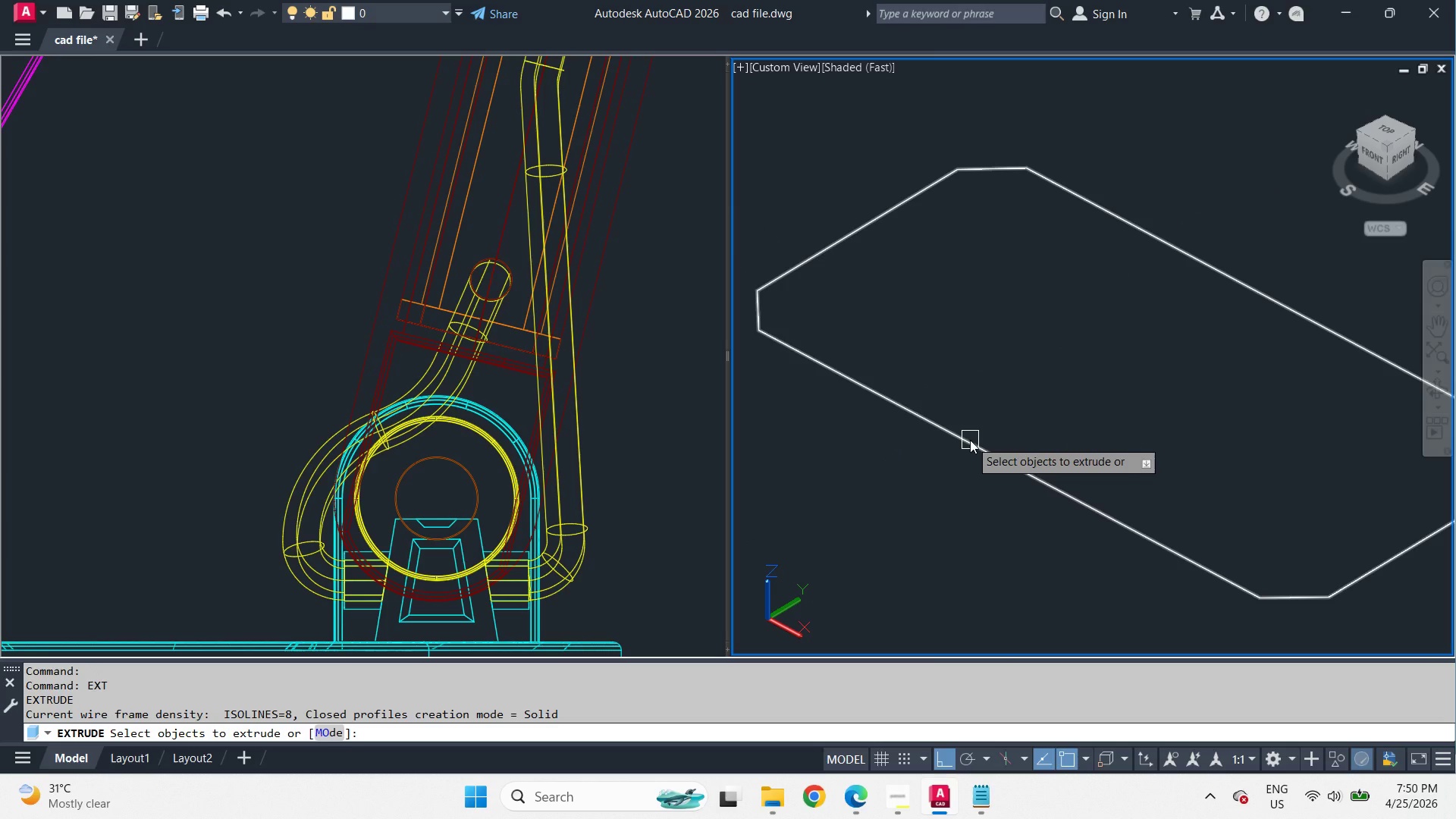 
wait(5.08)
 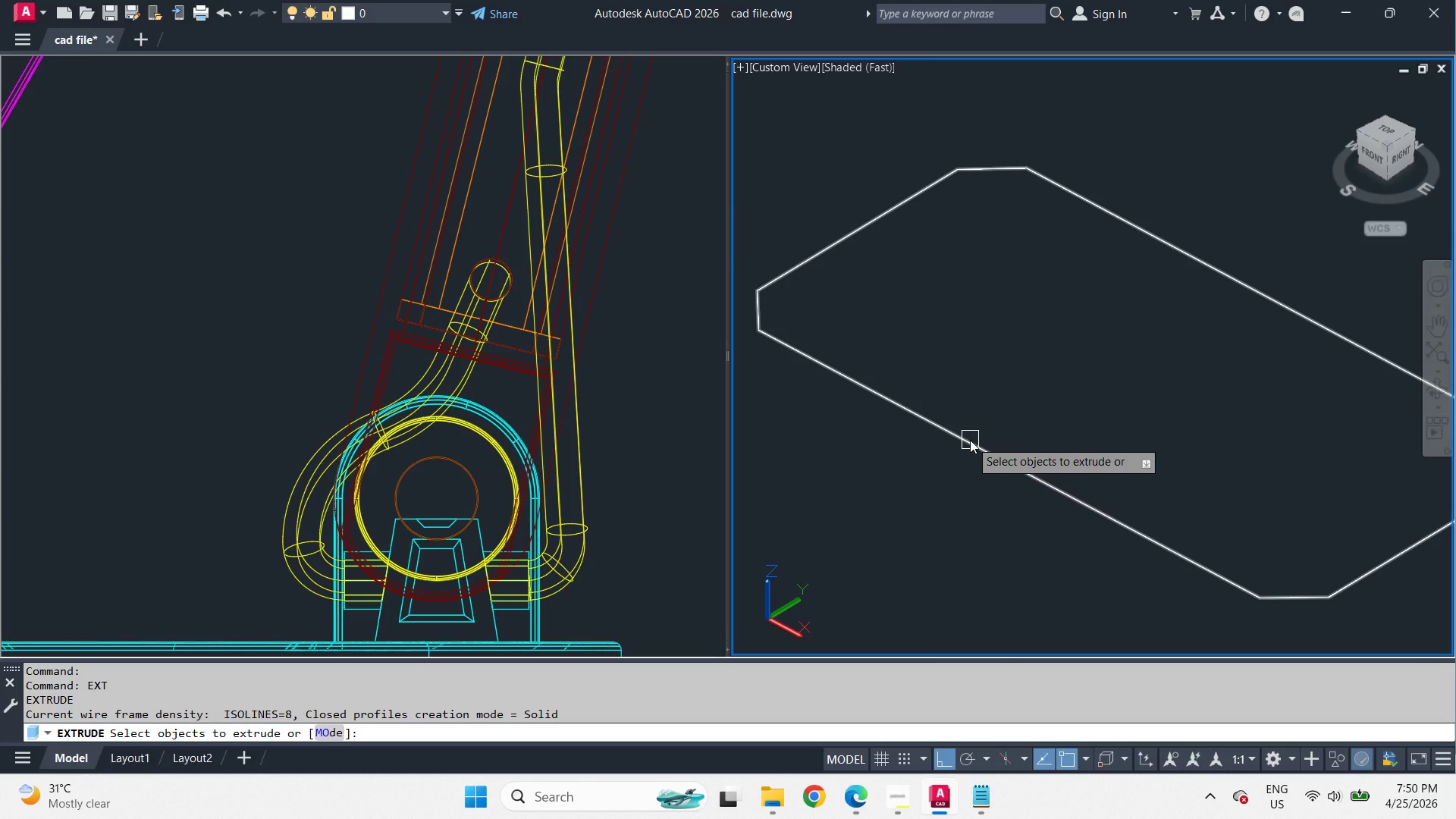 
key(Escape)
 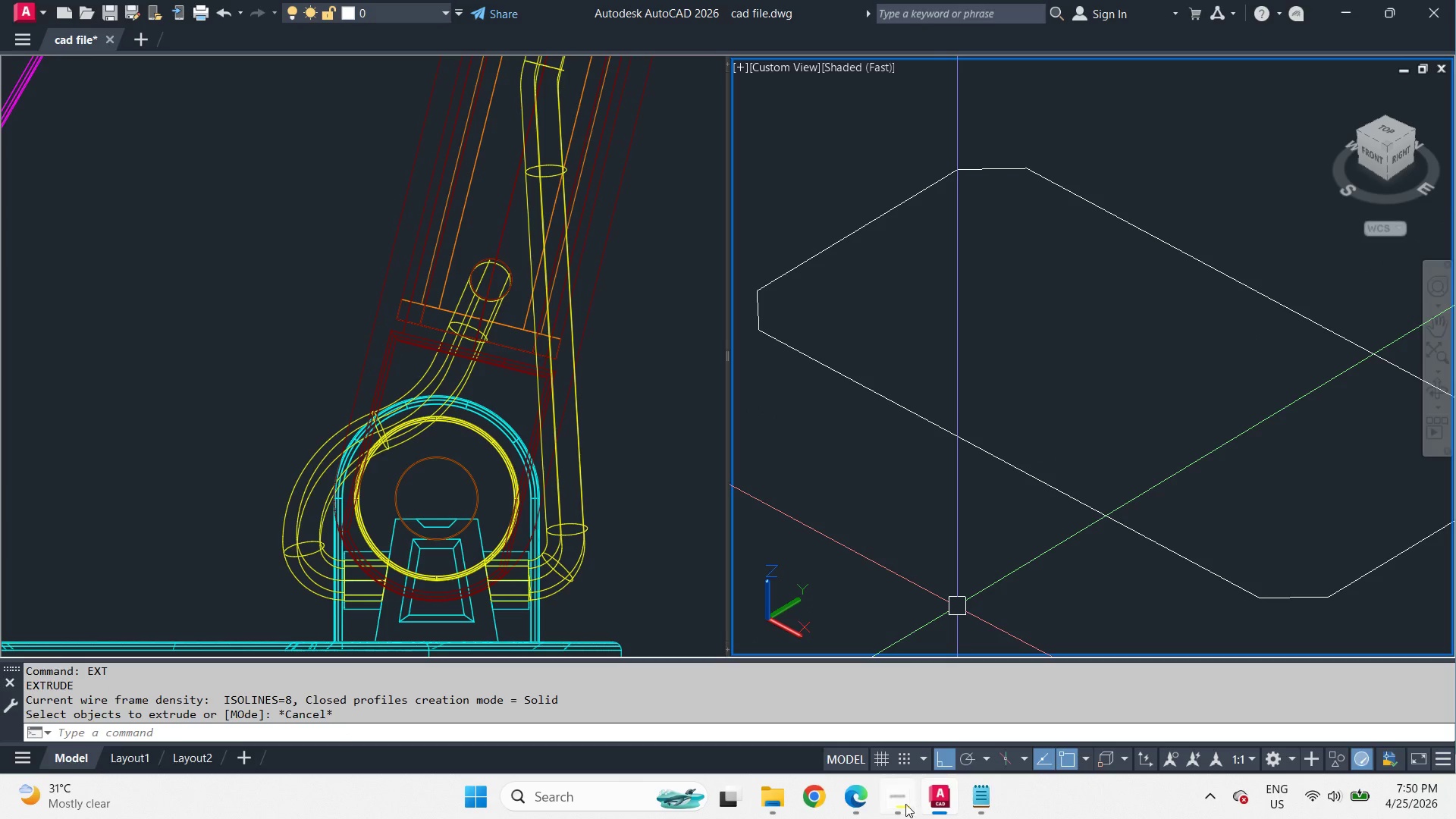 
left_click([901, 808])